 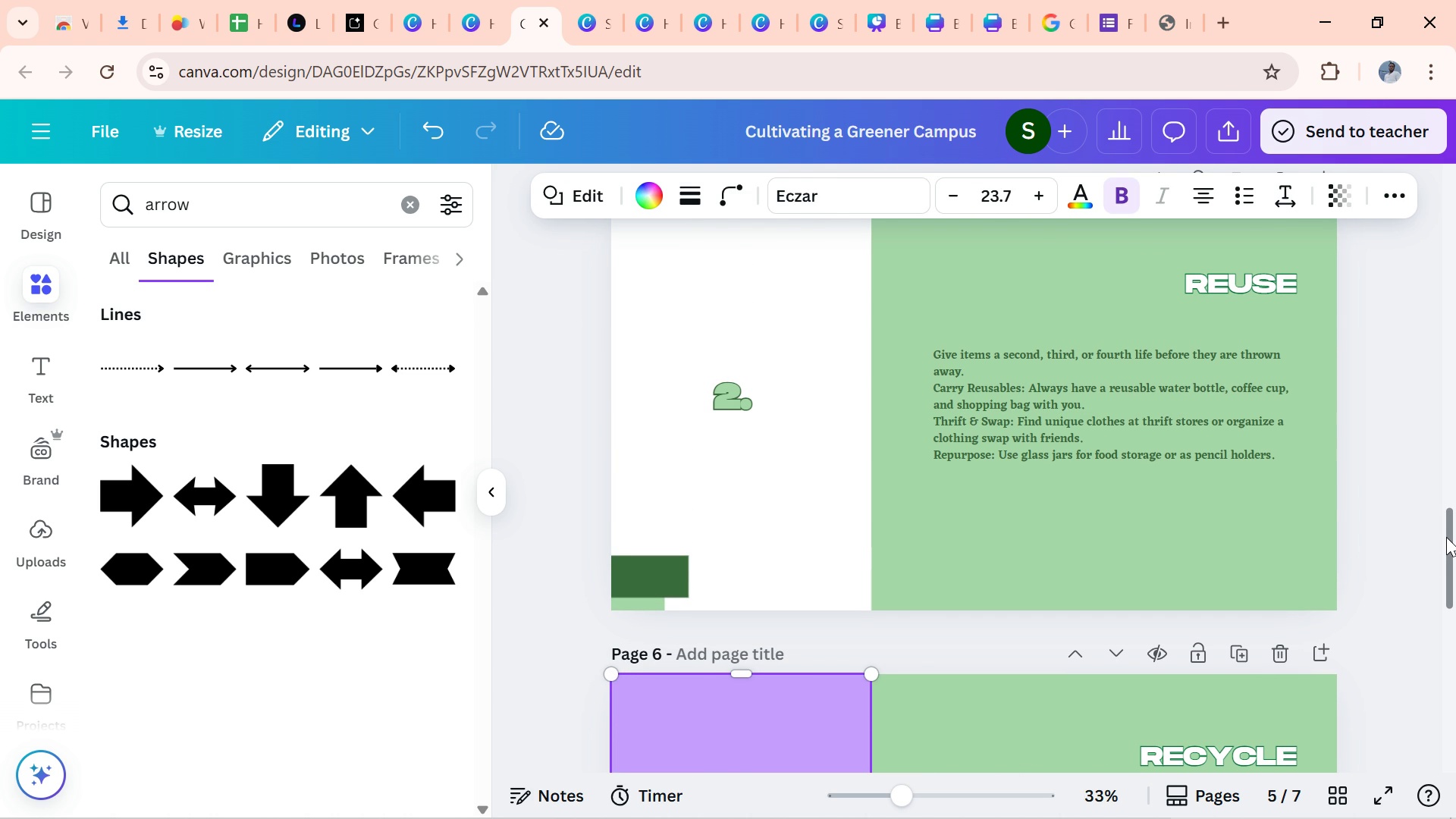 
left_click([1252, 356])
 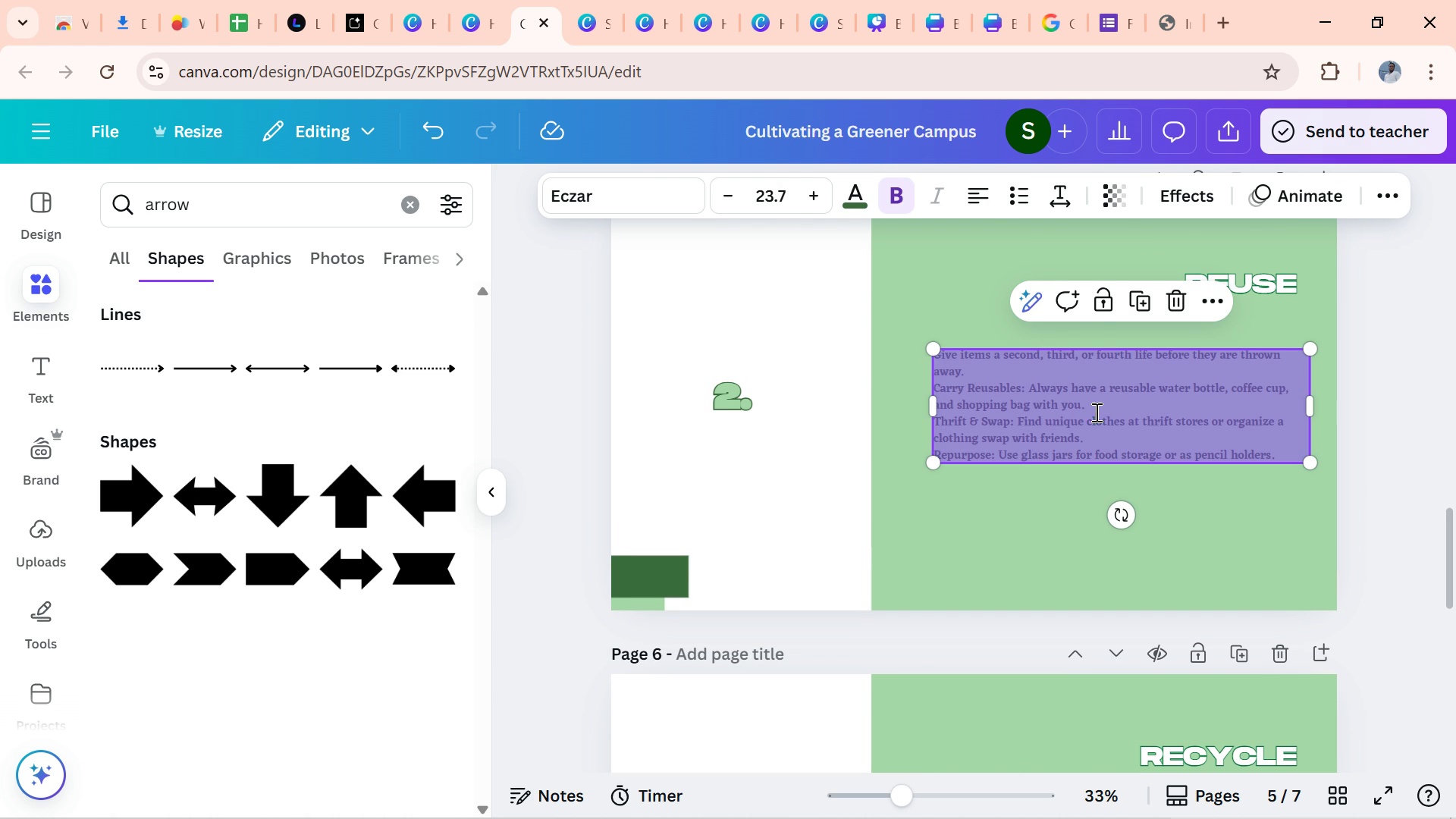 
left_click([1095, 412])
 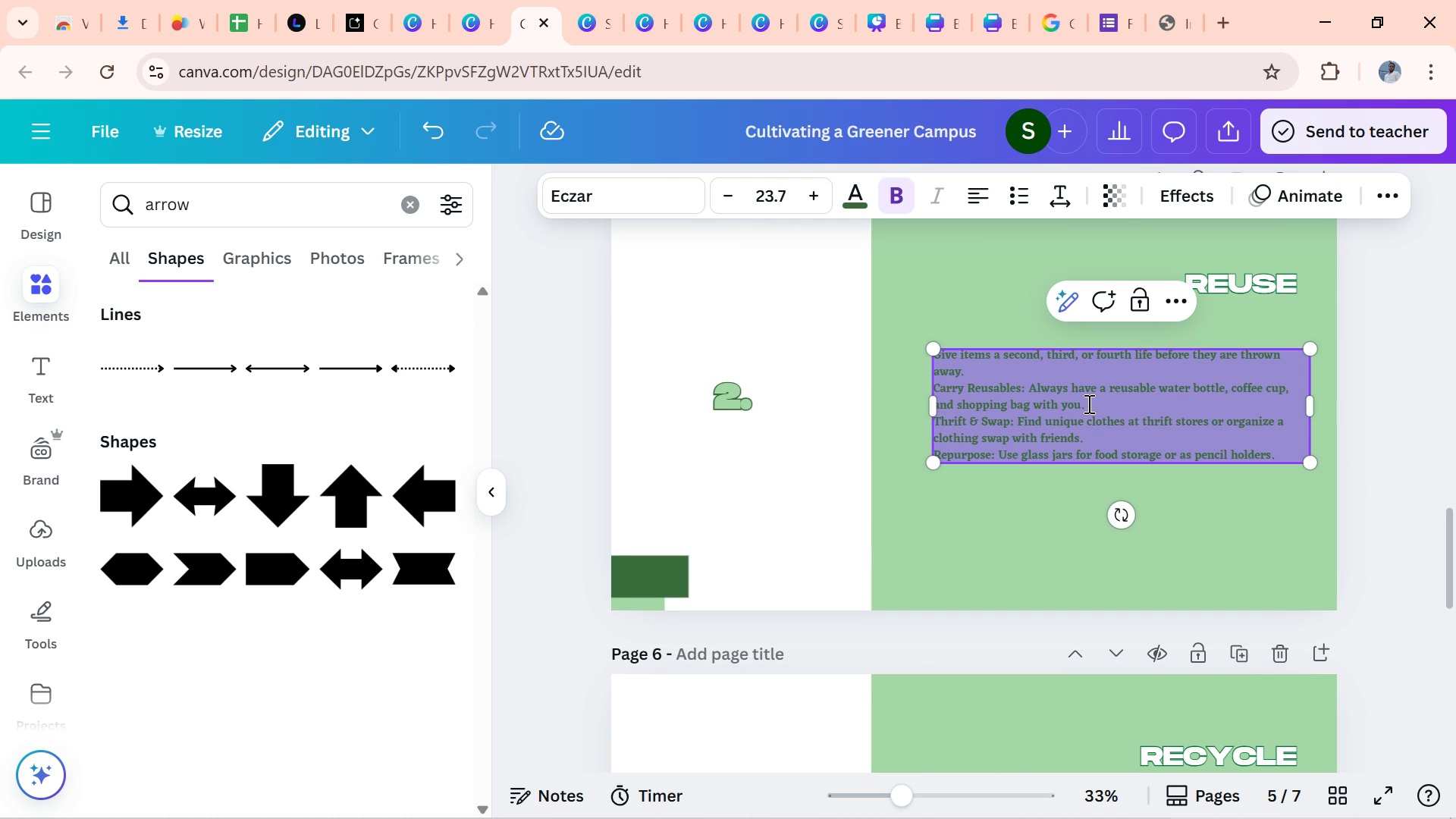 
left_click([1087, 403])
 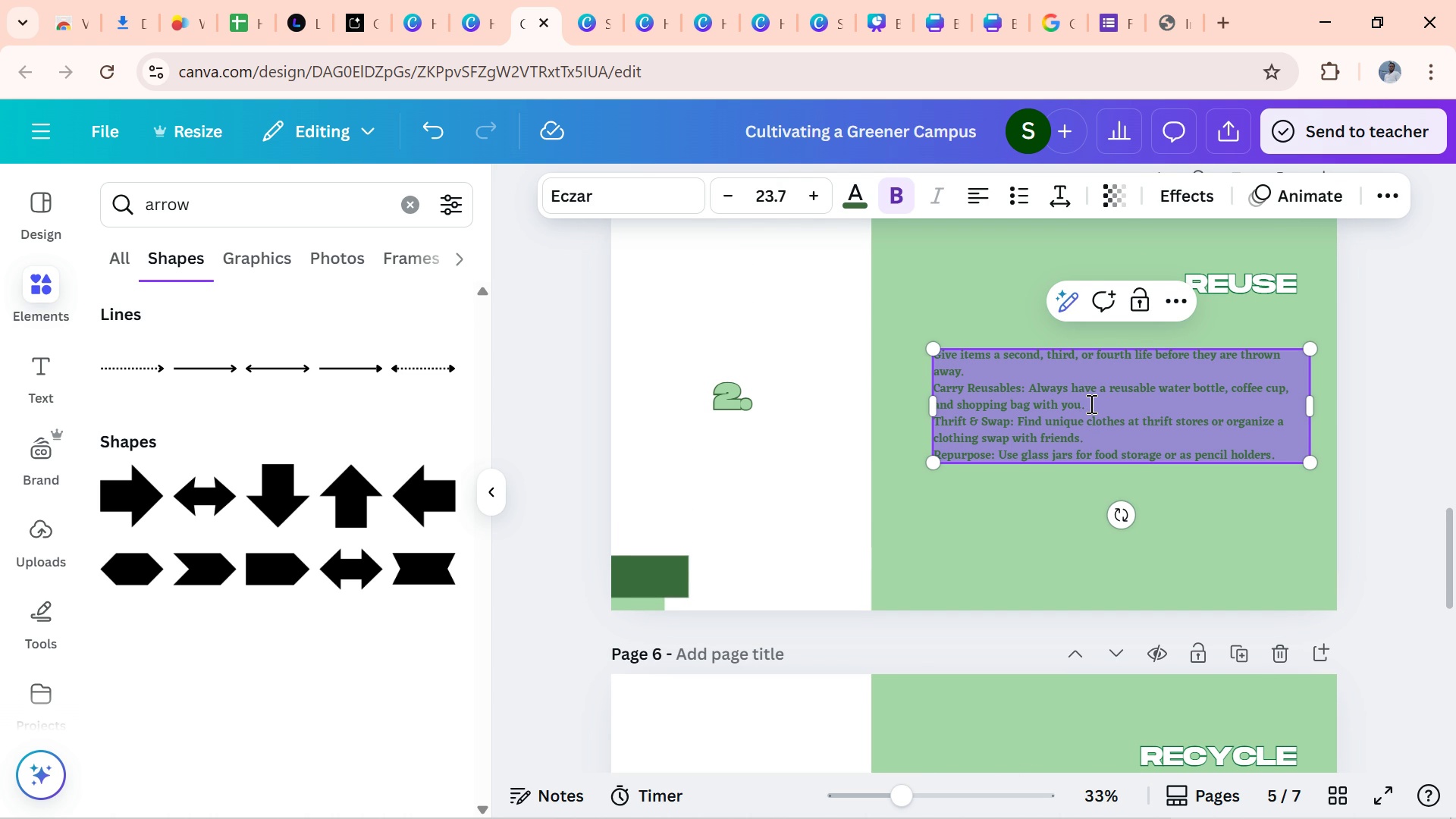 
key(Enter)
 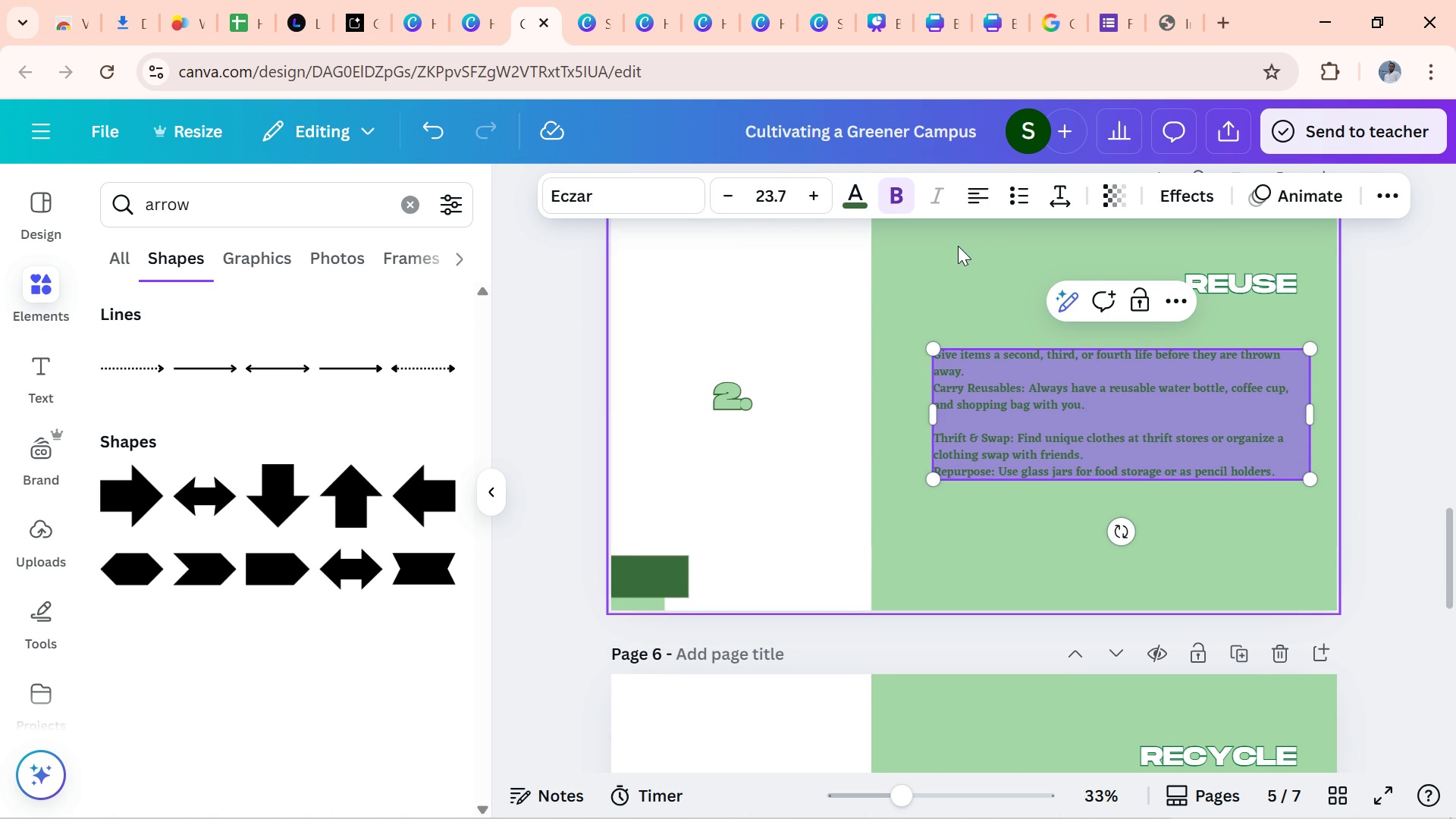 
left_click([946, 265])
 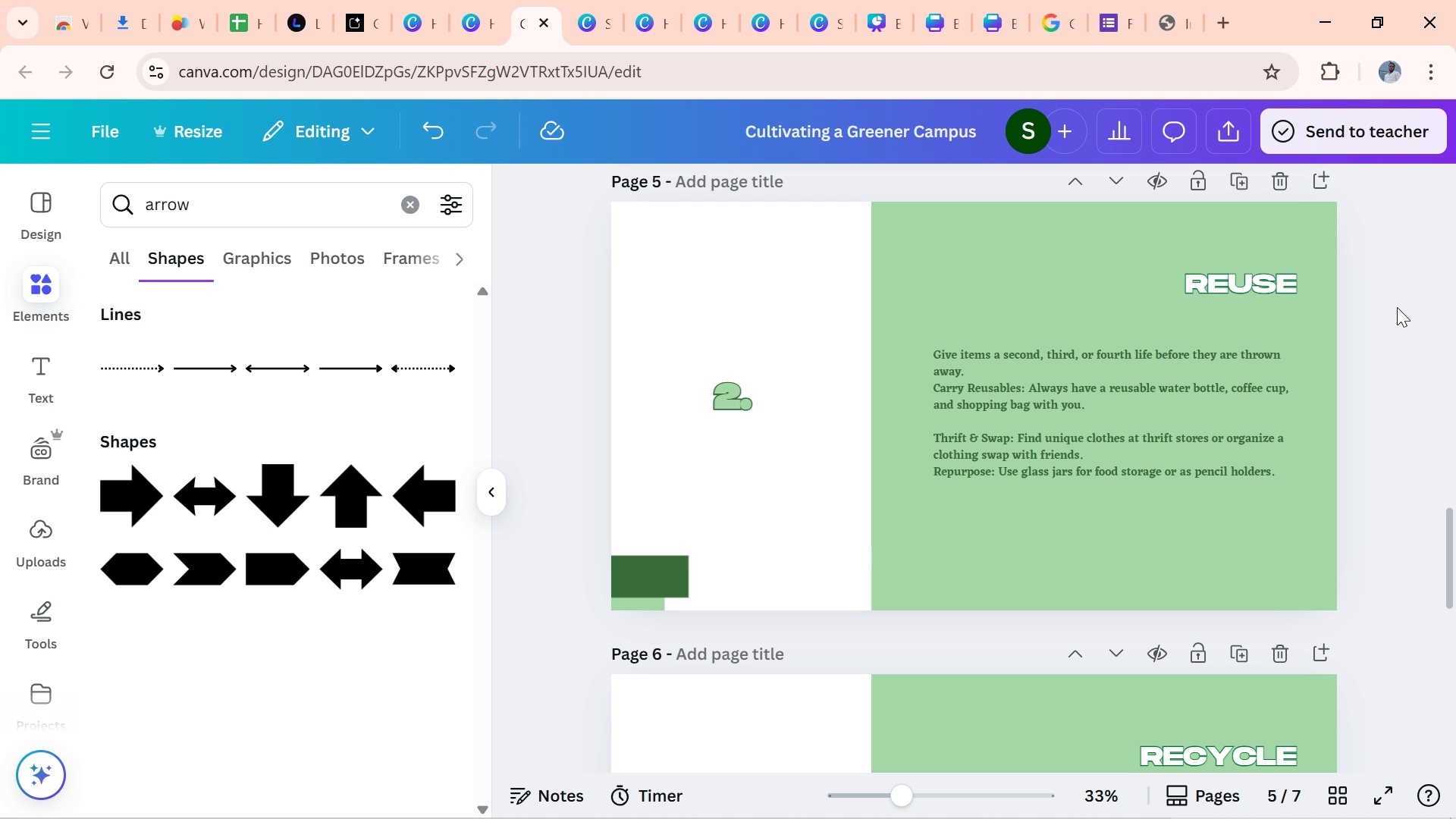 
left_click([1397, 307])